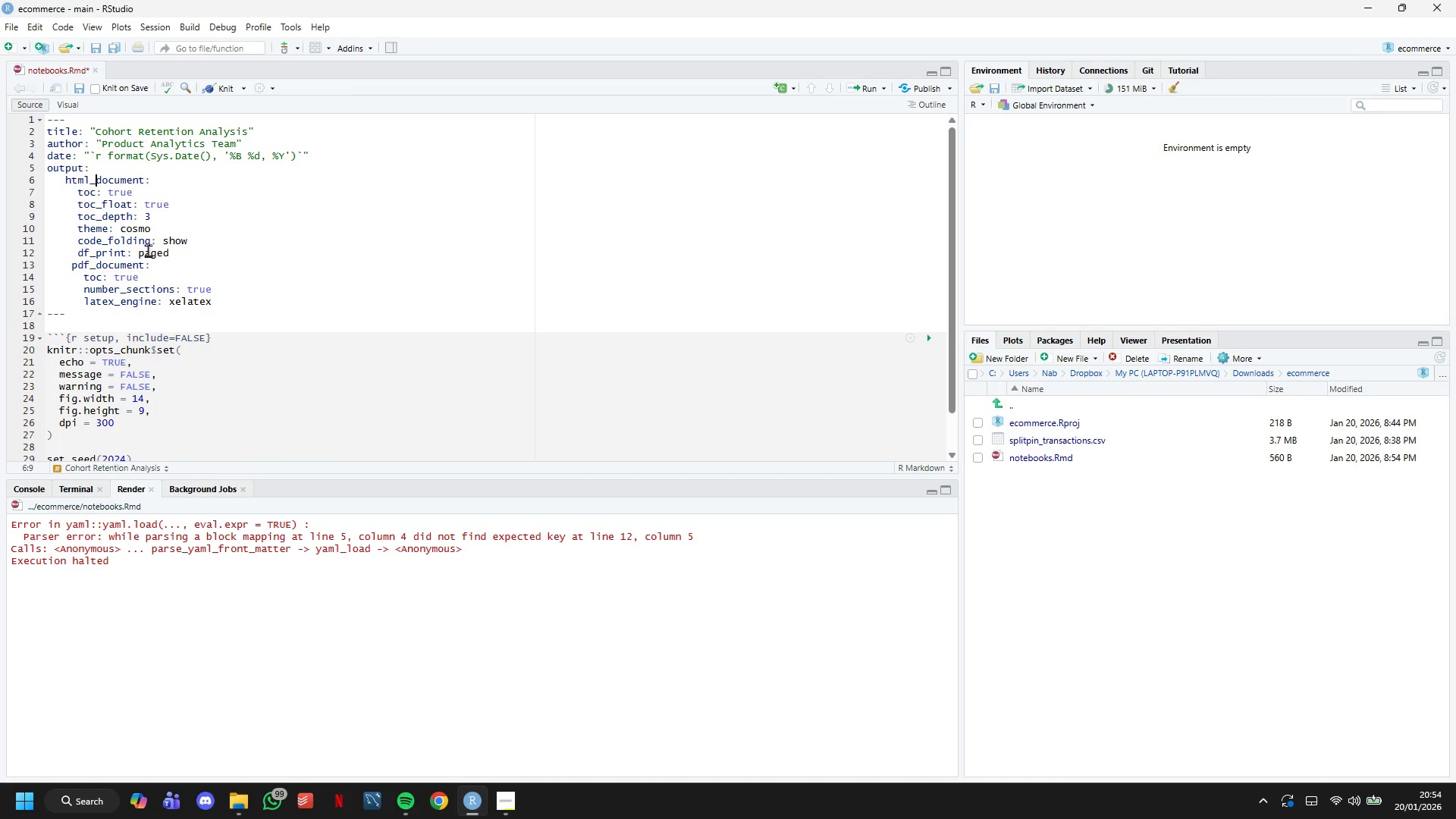 
wait(6.91)
 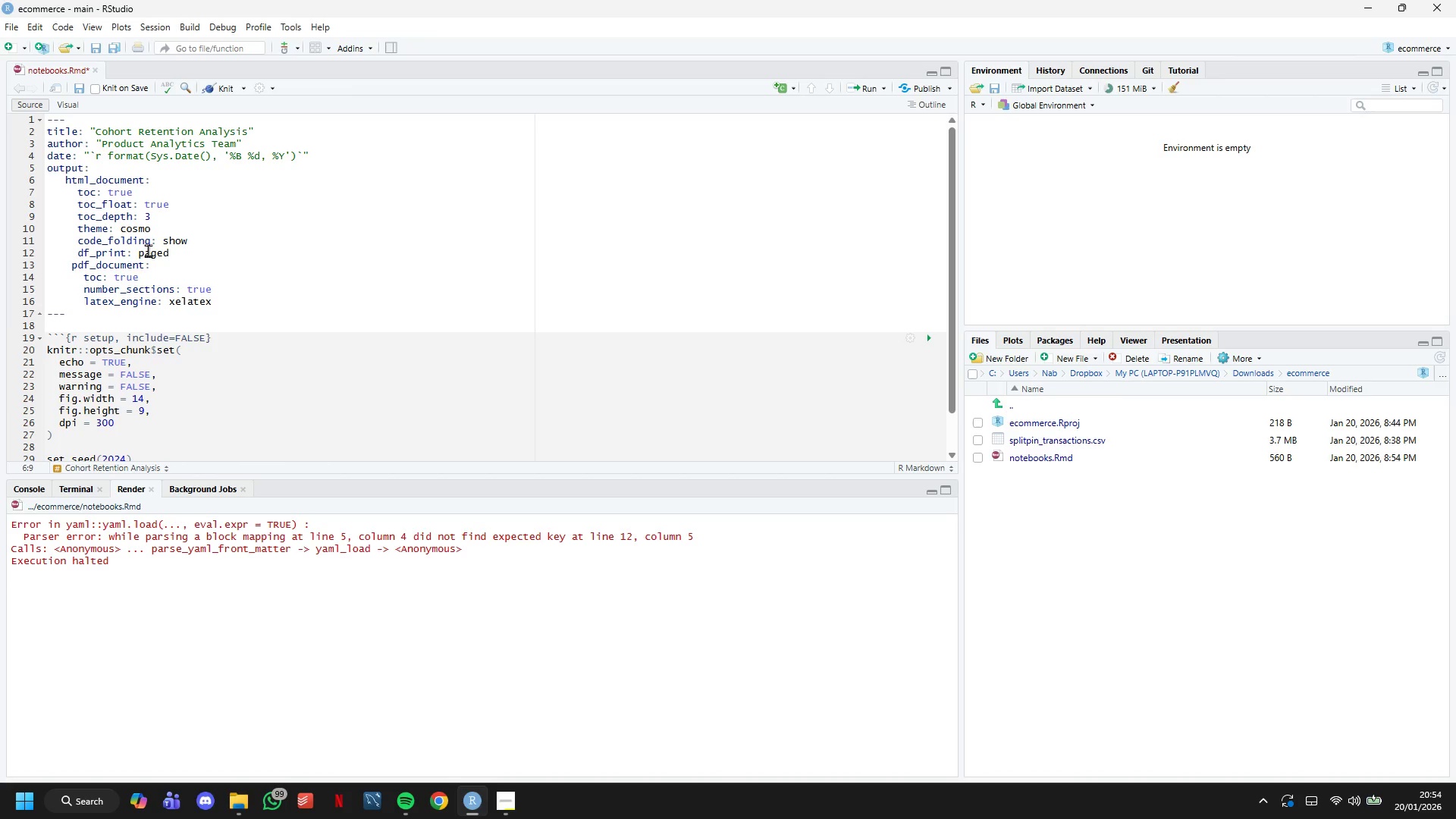 
key(ArrowUp)
 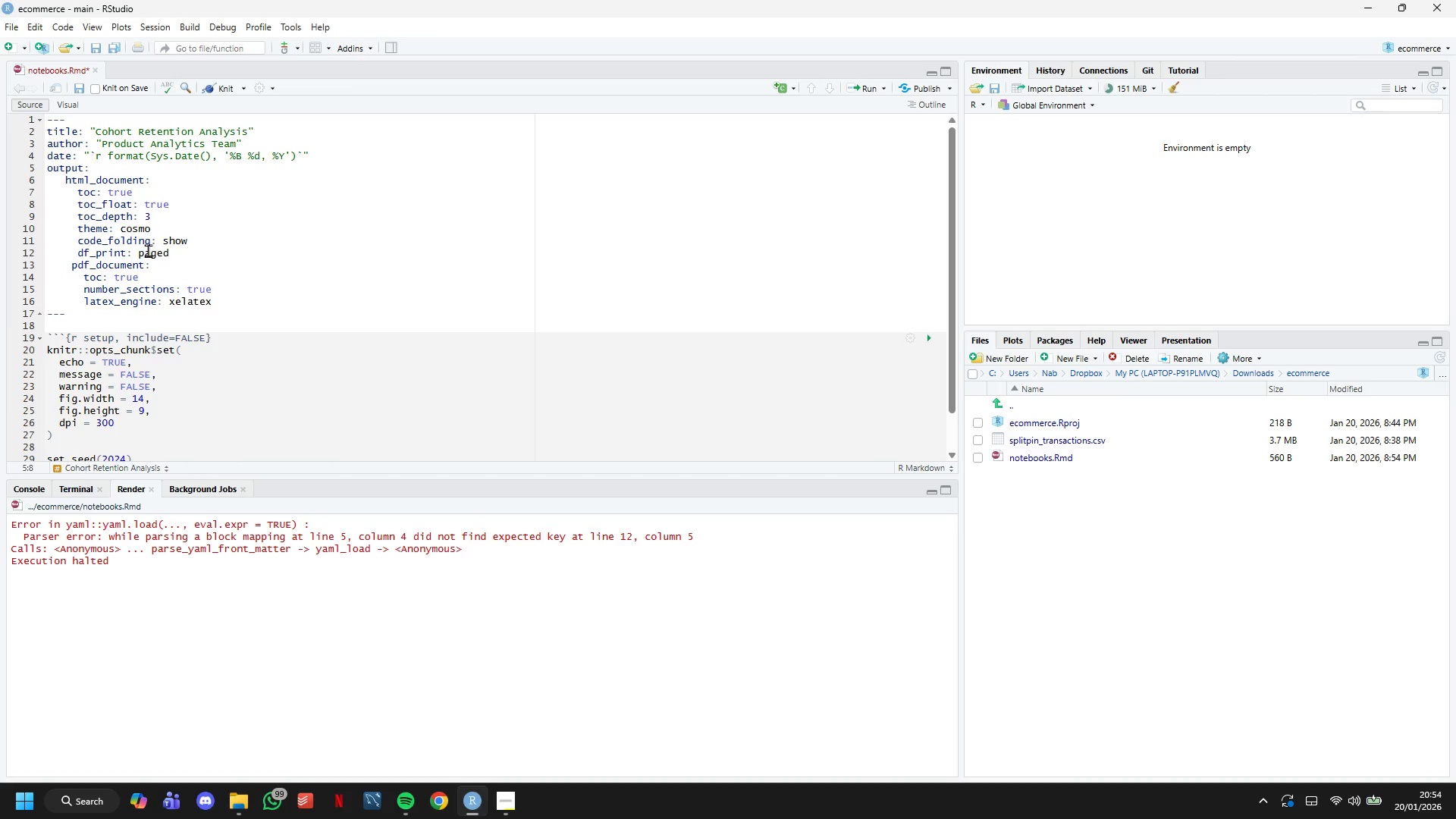 
key(ArrowUp)
 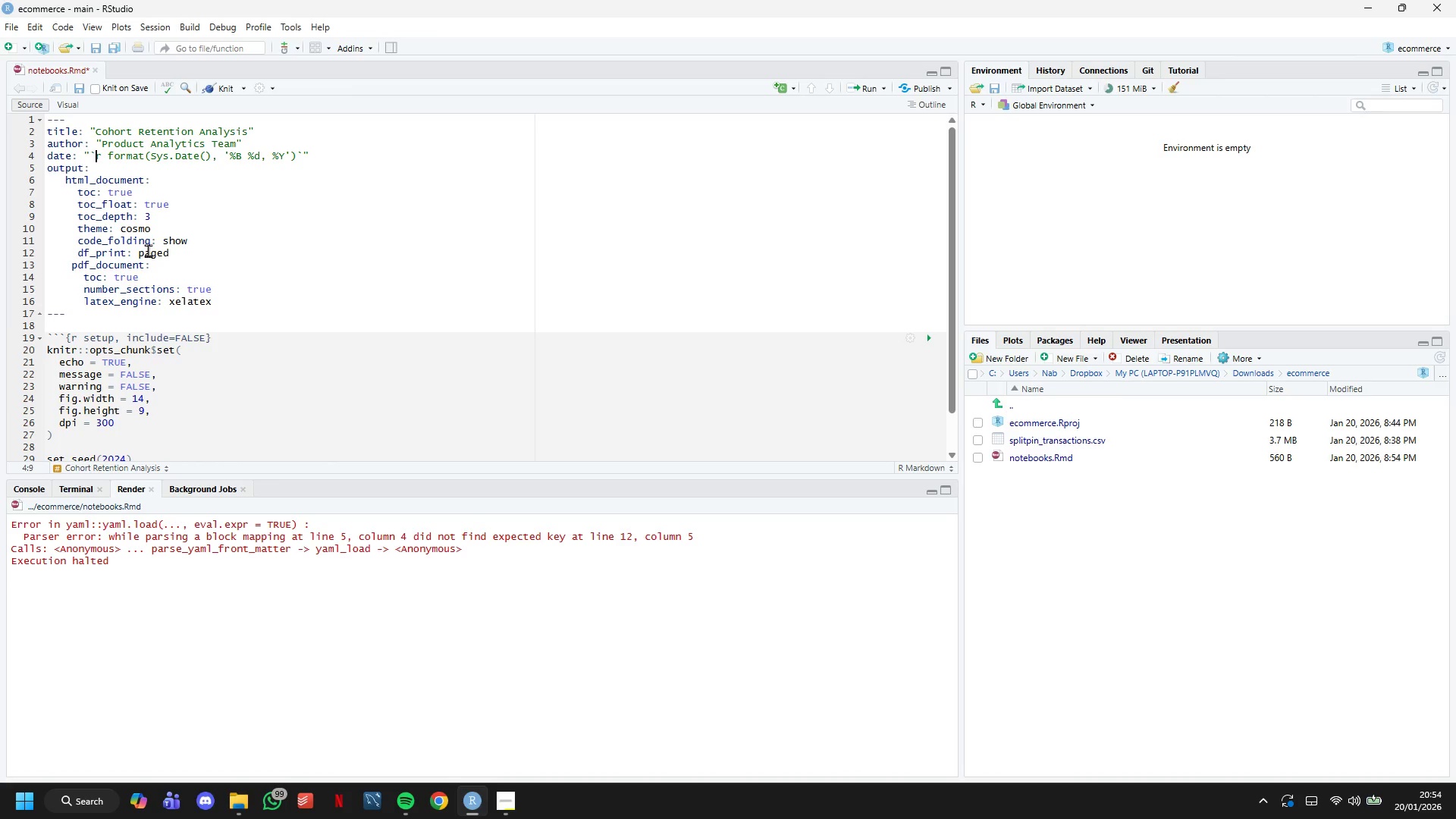 
hold_key(key=ArrowUp, duration=0.78)
 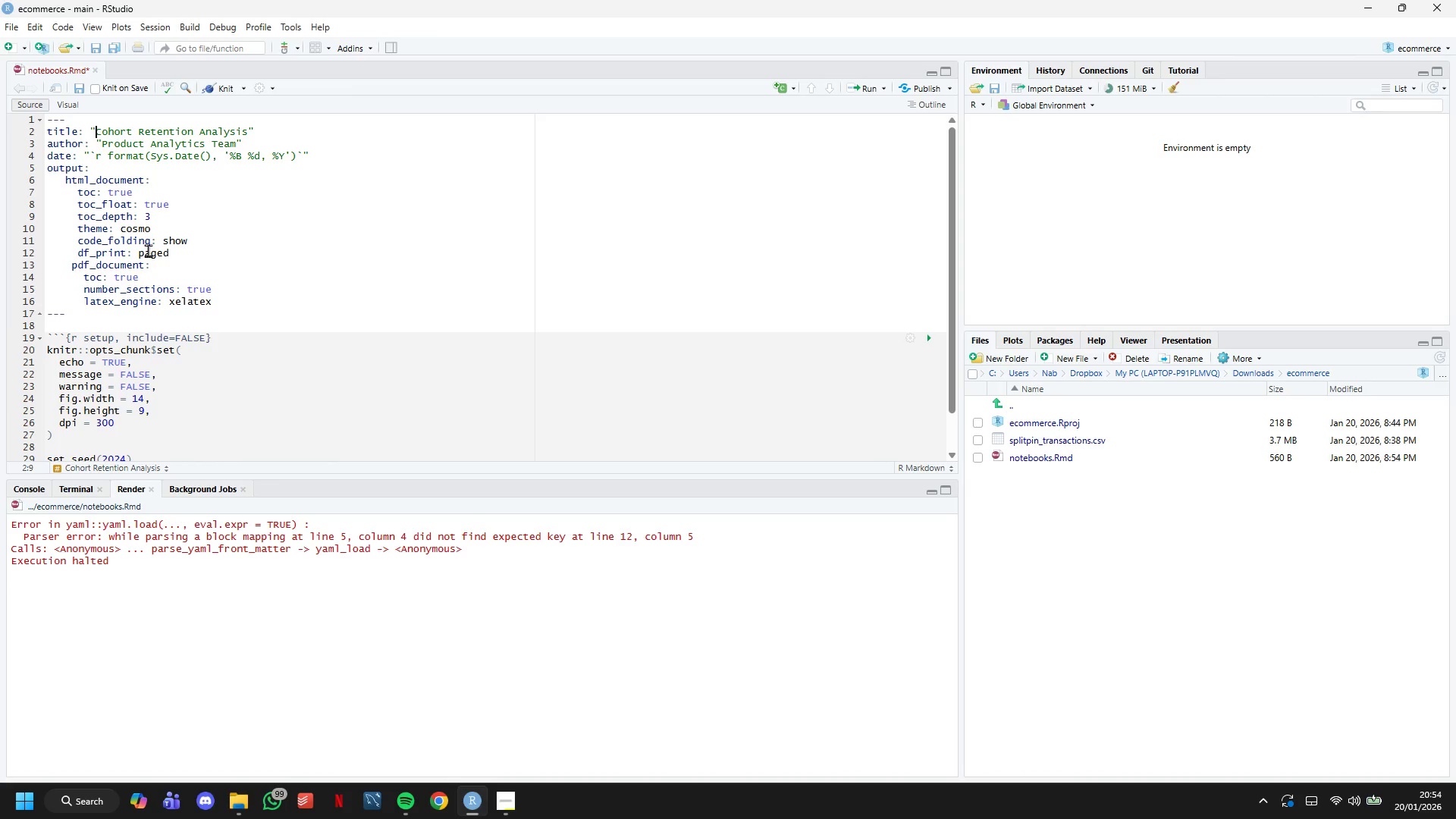 
hold_key(key=ArrowDown, duration=0.72)
 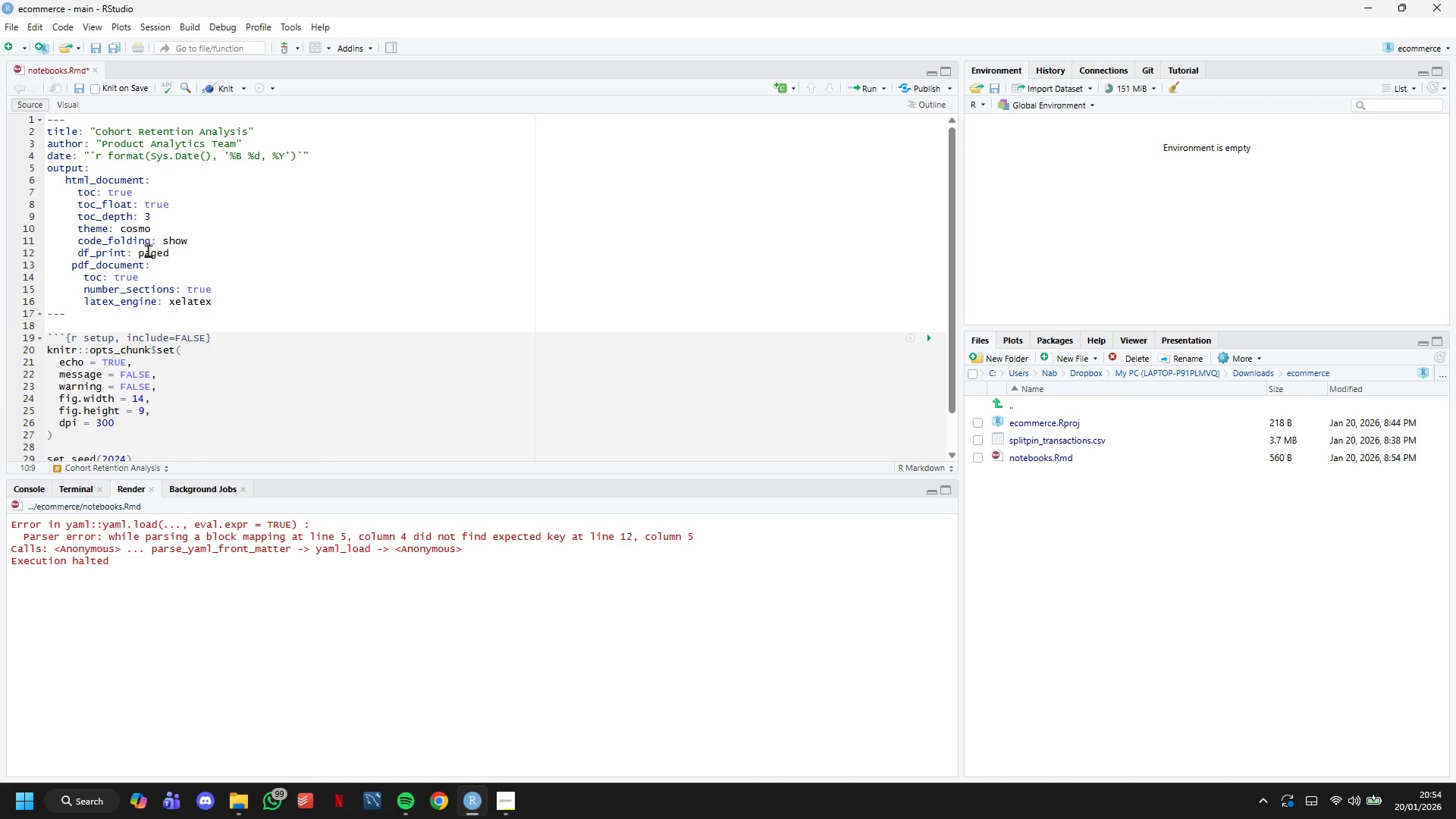 
hold_key(key=ArrowDown, duration=2.52)
 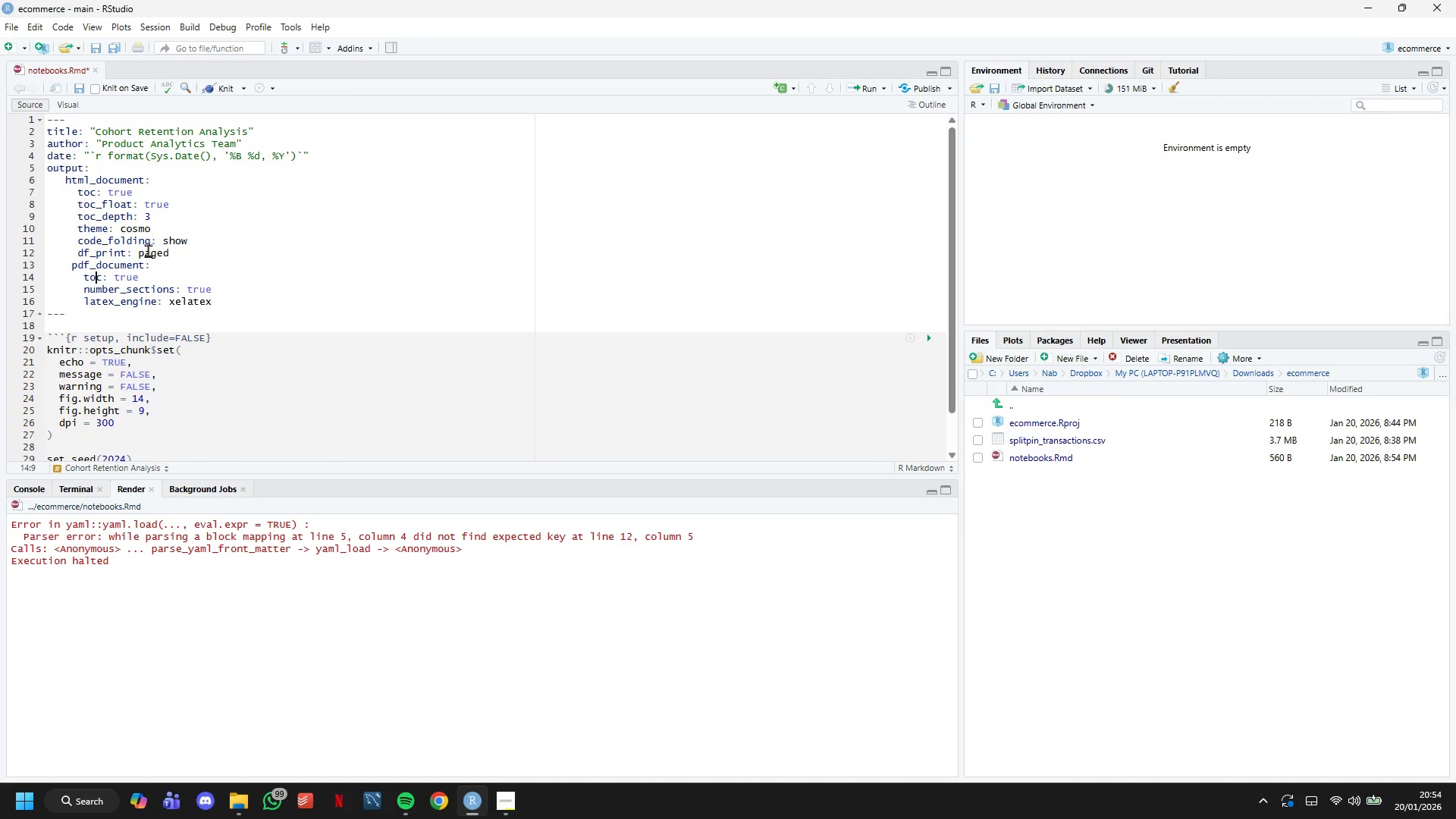 
hold_key(key=ArrowDown, duration=1.51)
 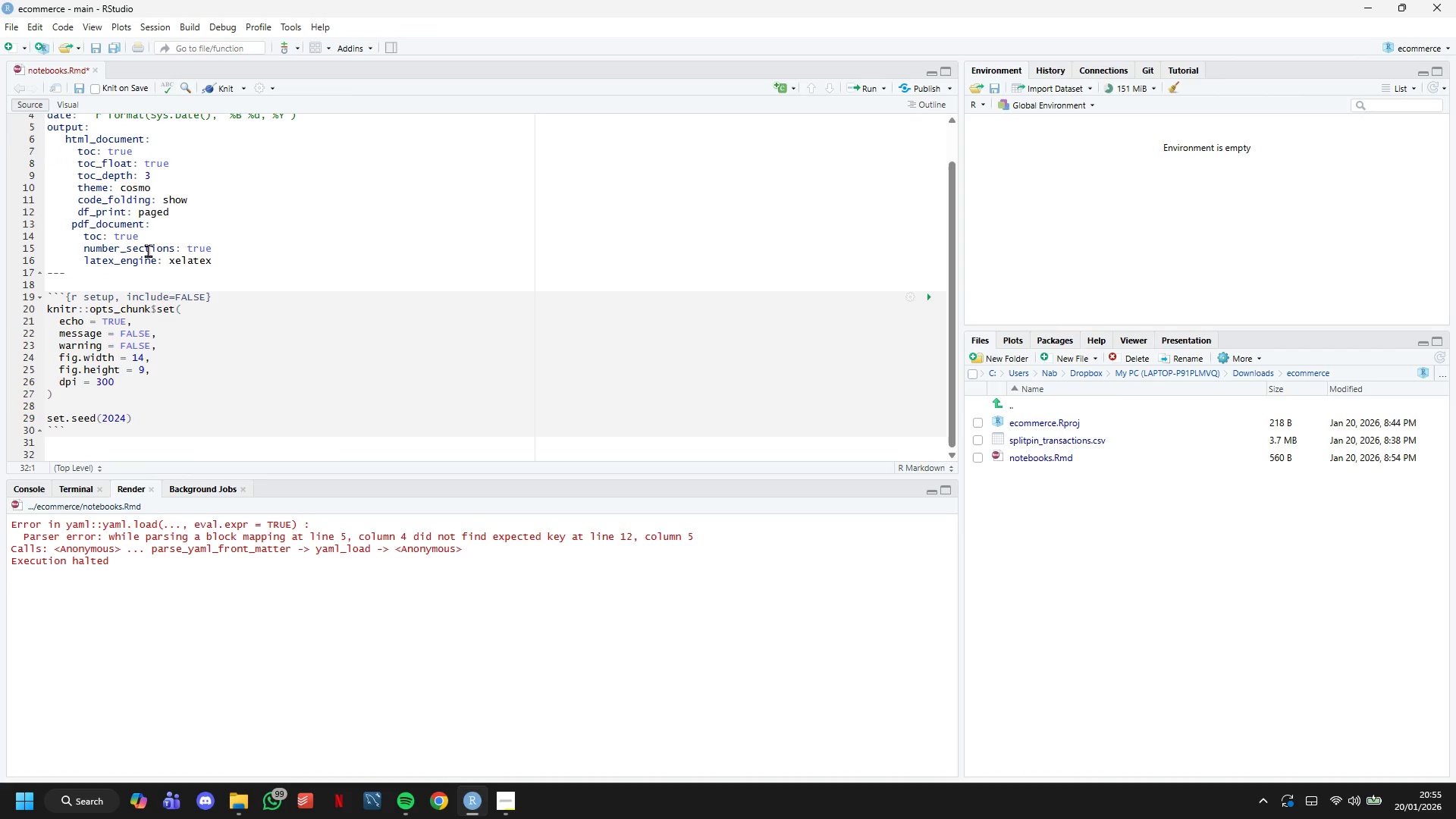 
key(ArrowDown)
 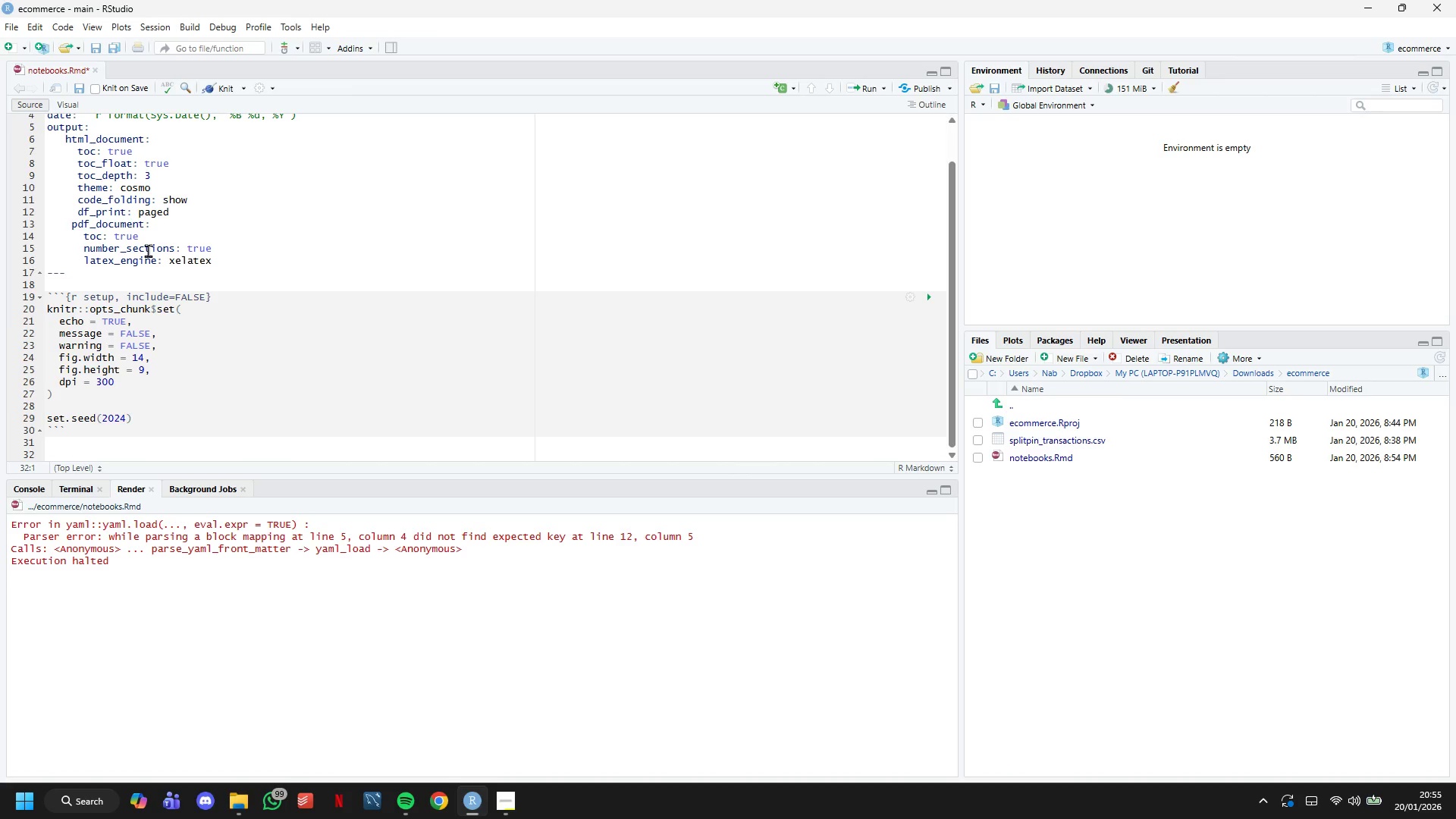 
wait(6.97)
 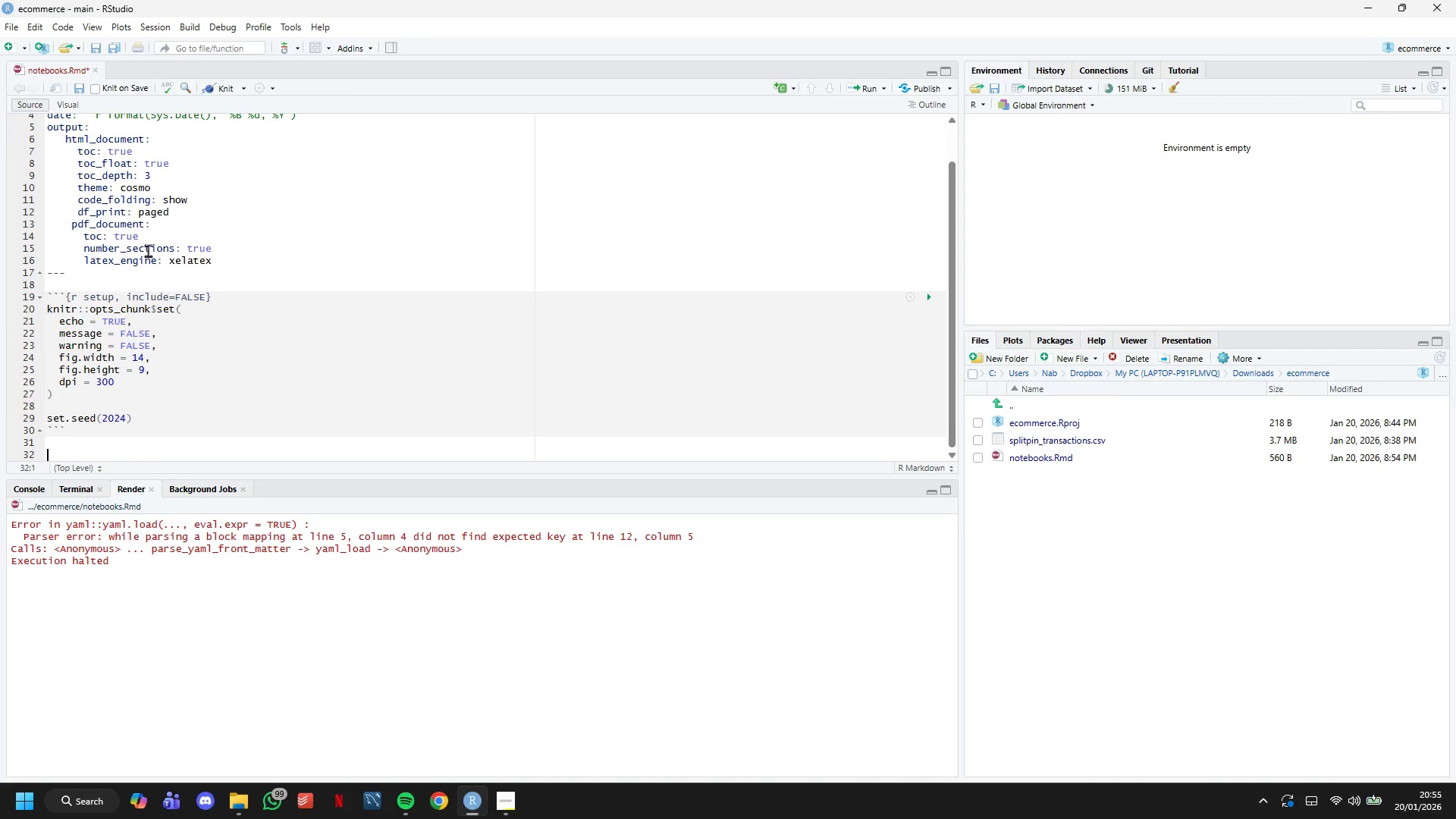 
left_click([510, 805])